 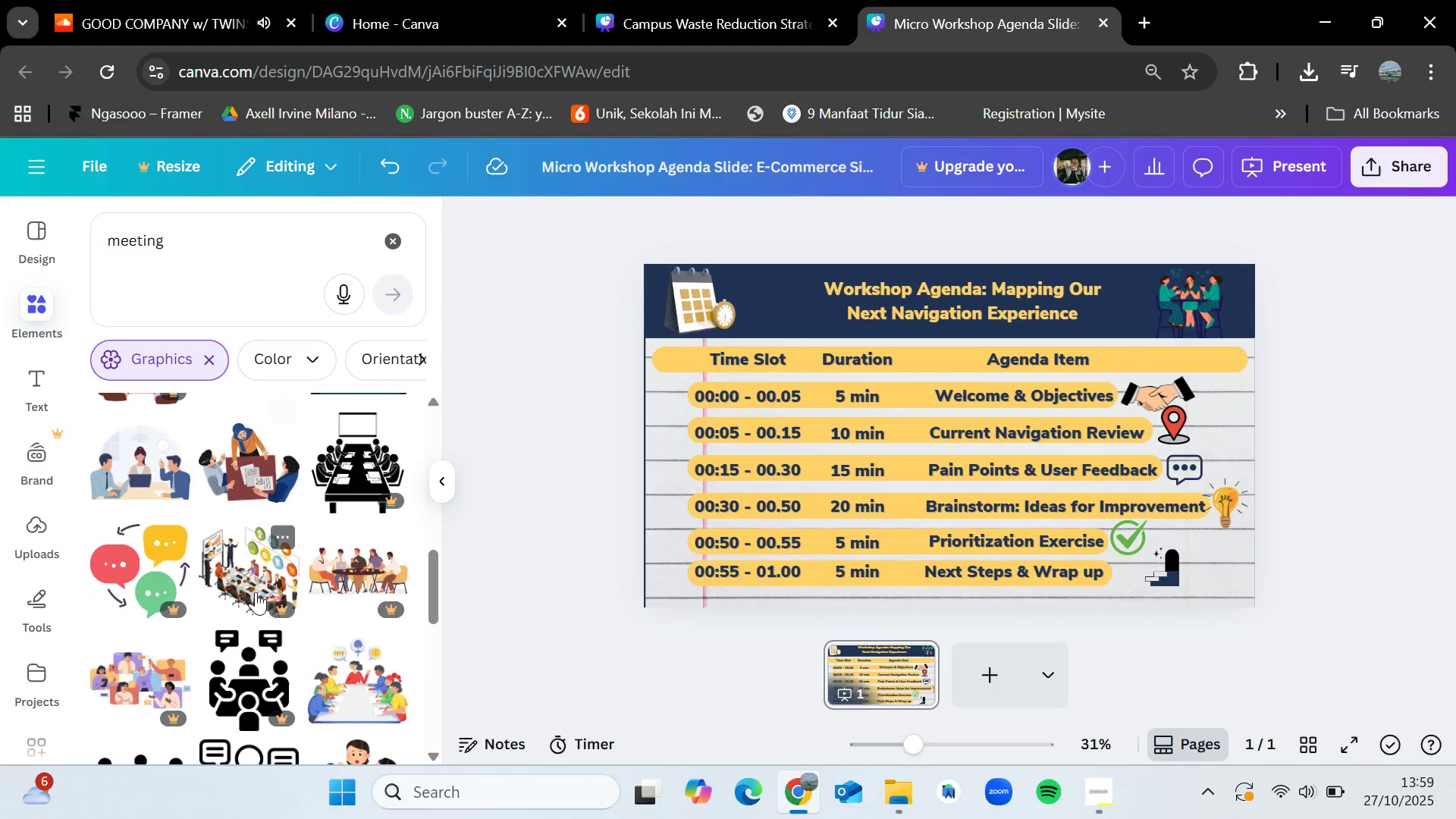 
scroll: coordinate [259, 592], scroll_direction: down, amount: 2.0
 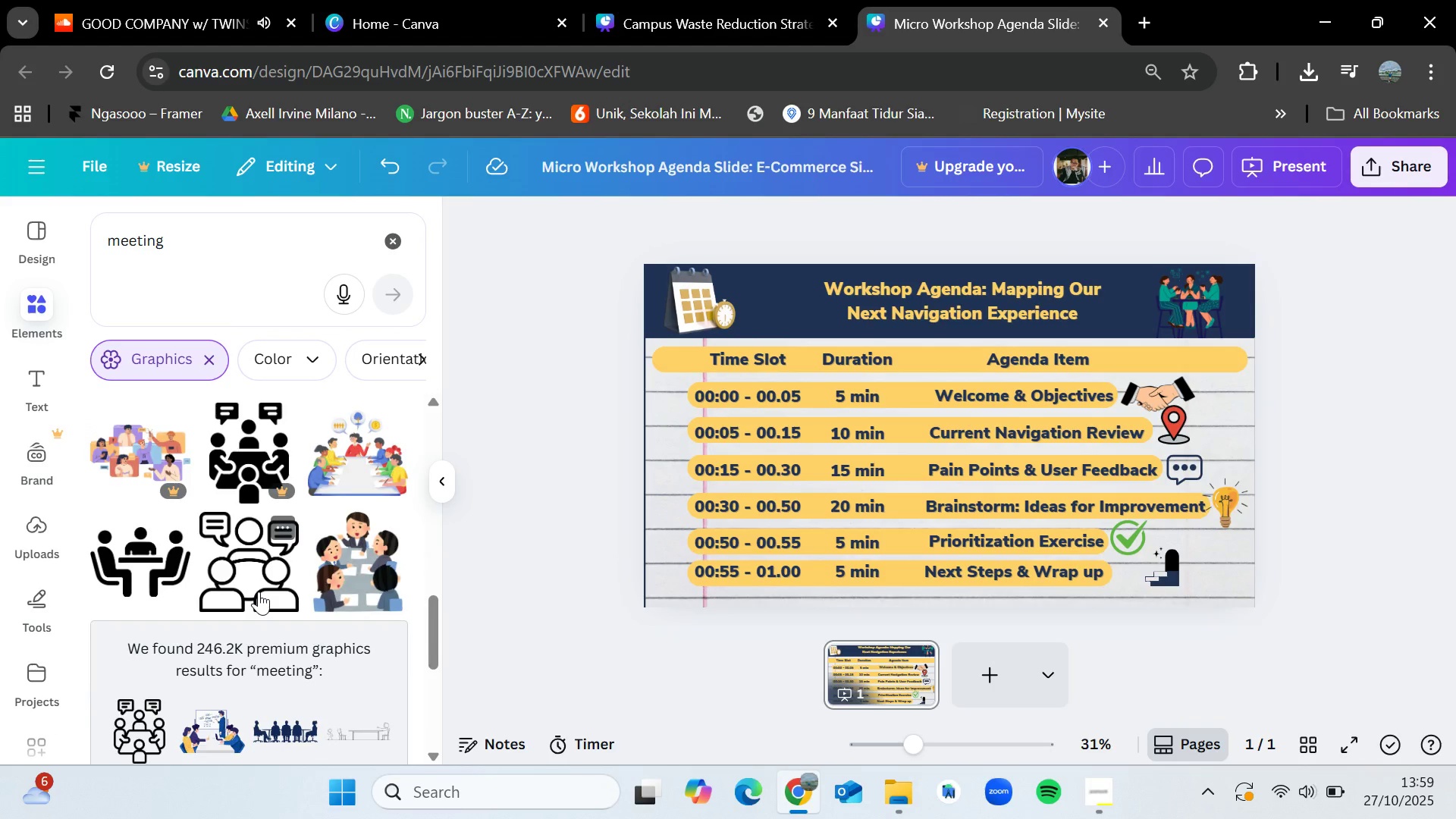 
wait(13.88)
 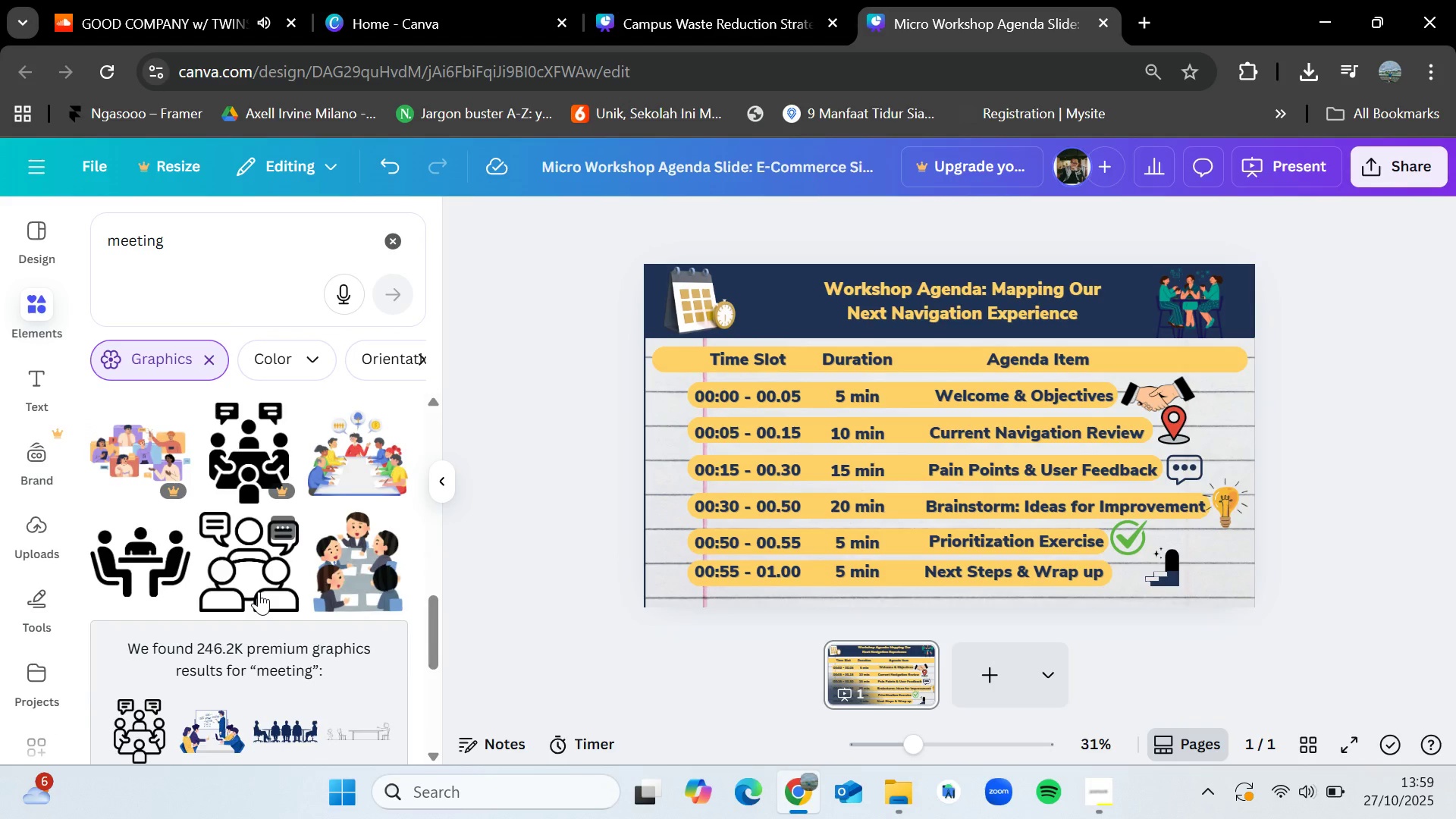 
scroll: coordinate [260, 578], scroll_direction: down, amount: 4.0
 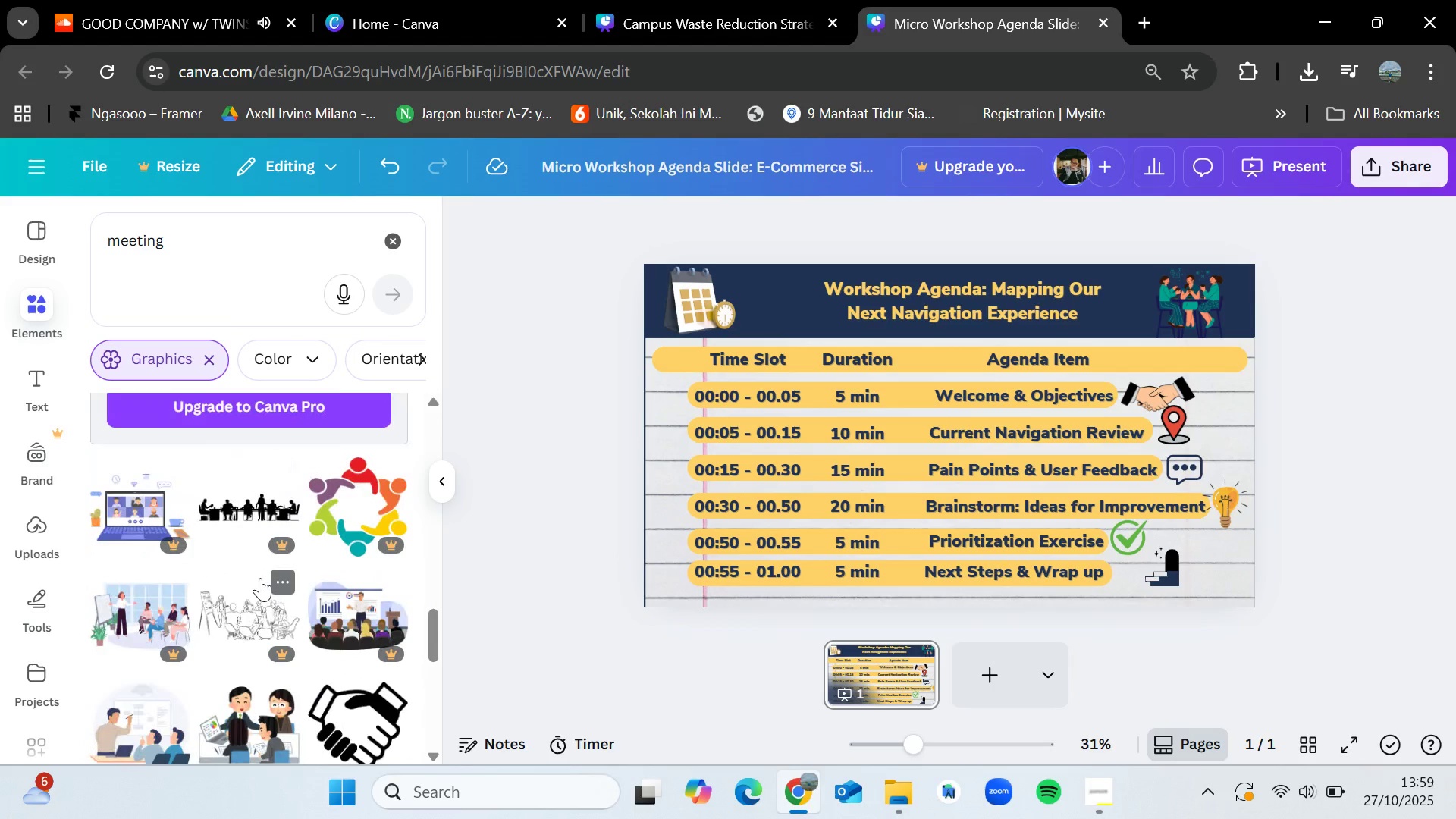 
wait(5.15)
 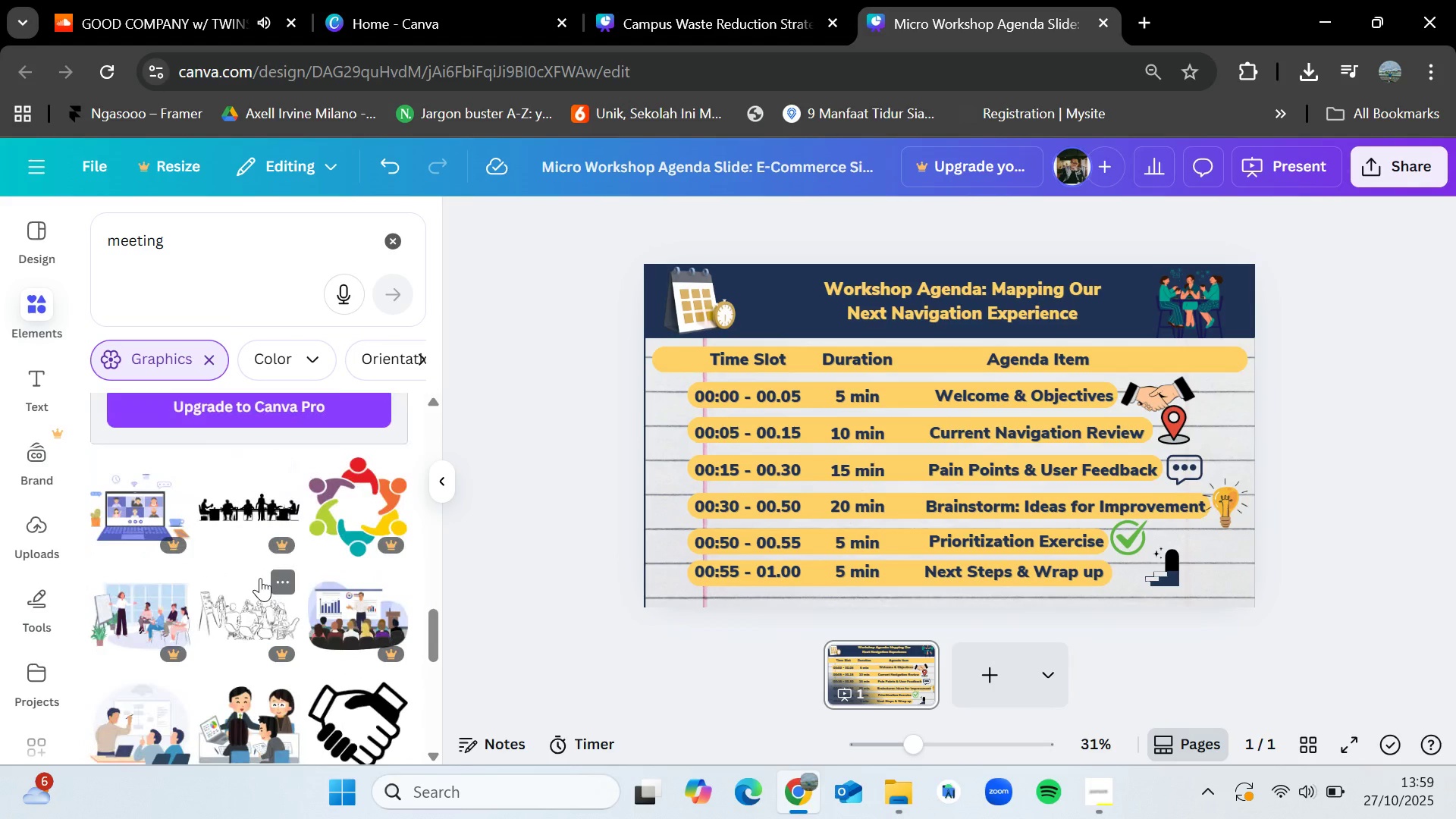 
scroll: coordinate [260, 578], scroll_direction: down, amount: 1.0
 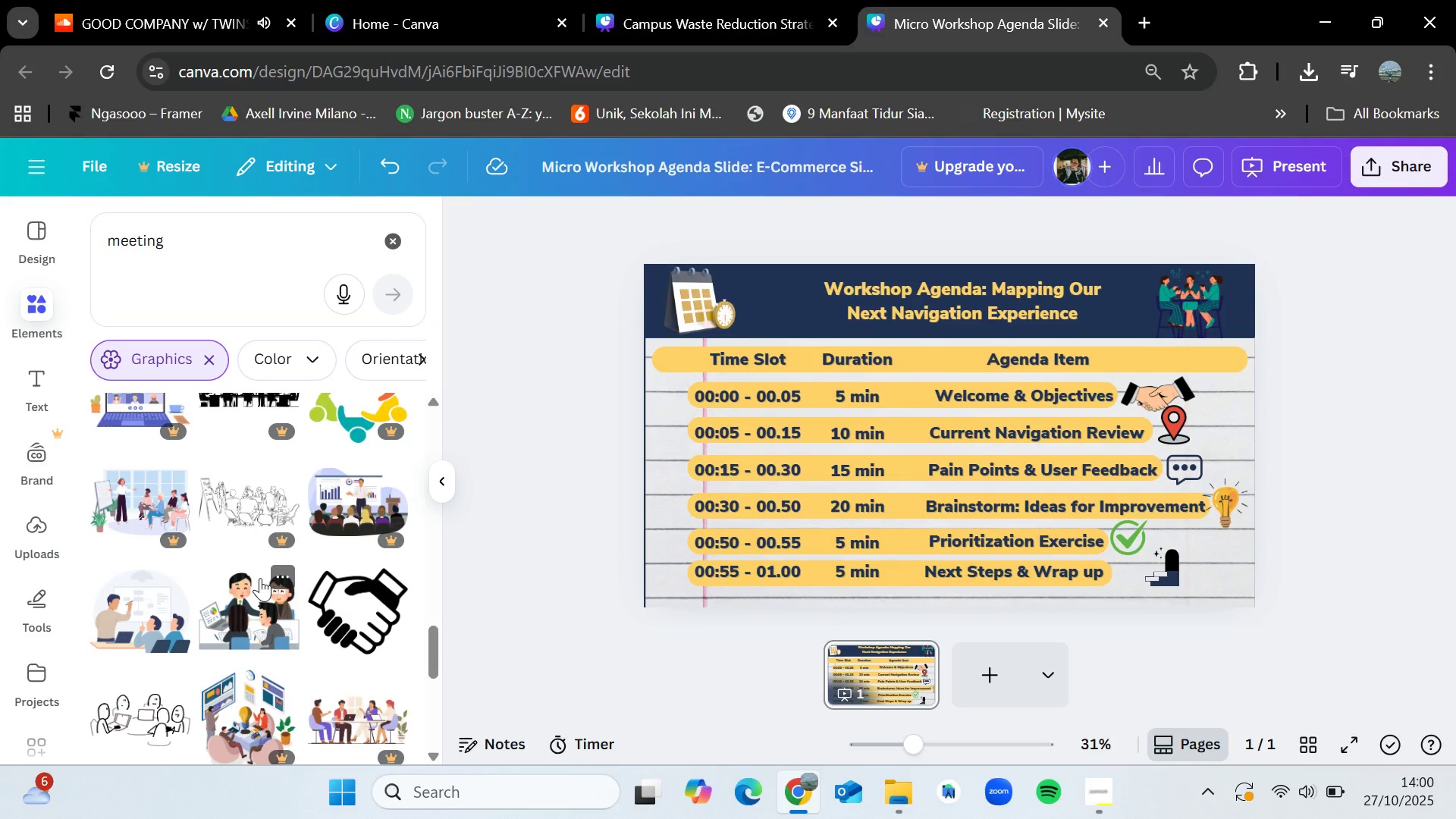 
wait(17.5)
 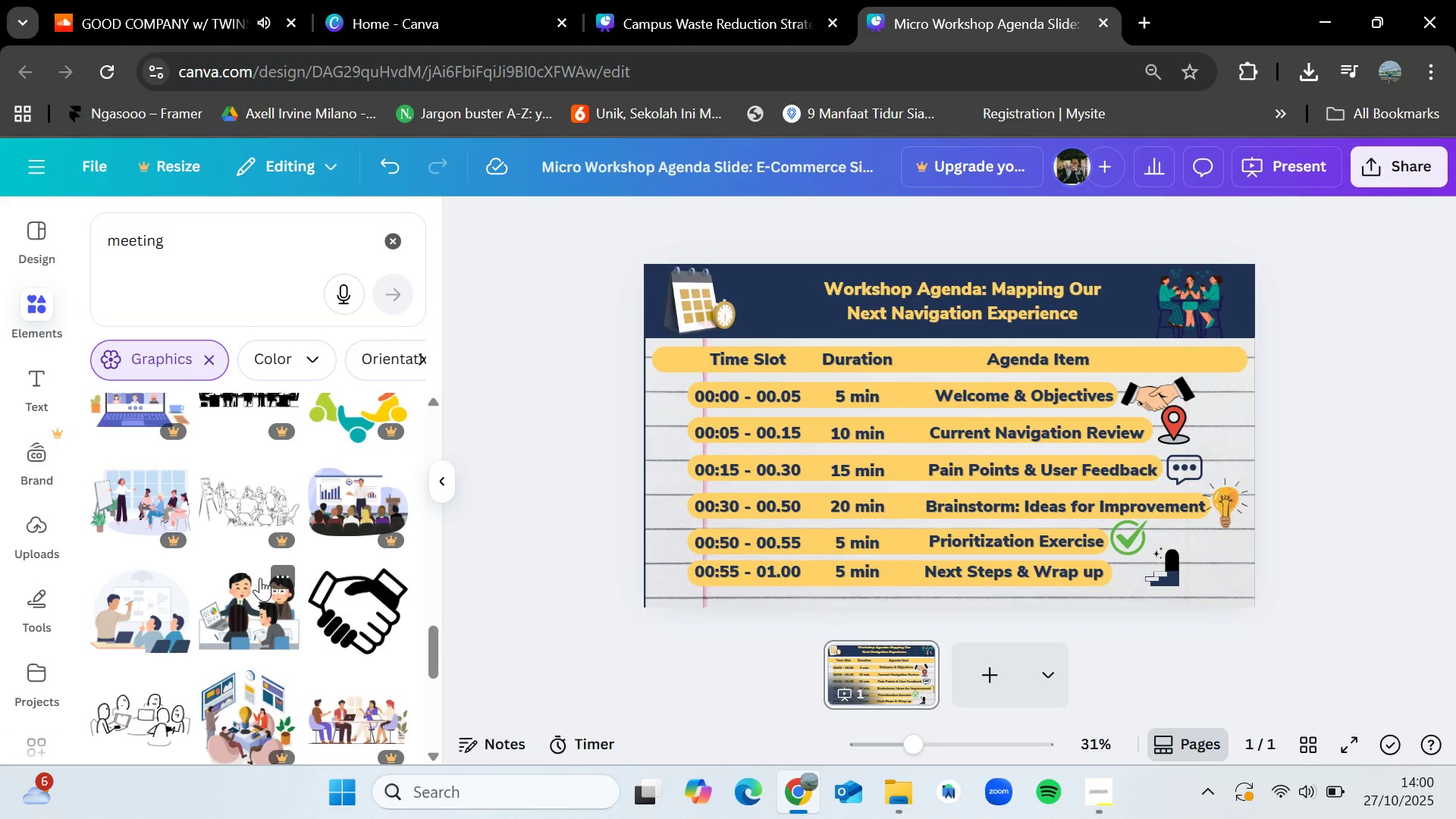 
scroll: coordinate [234, 564], scroll_direction: down, amount: 4.0
 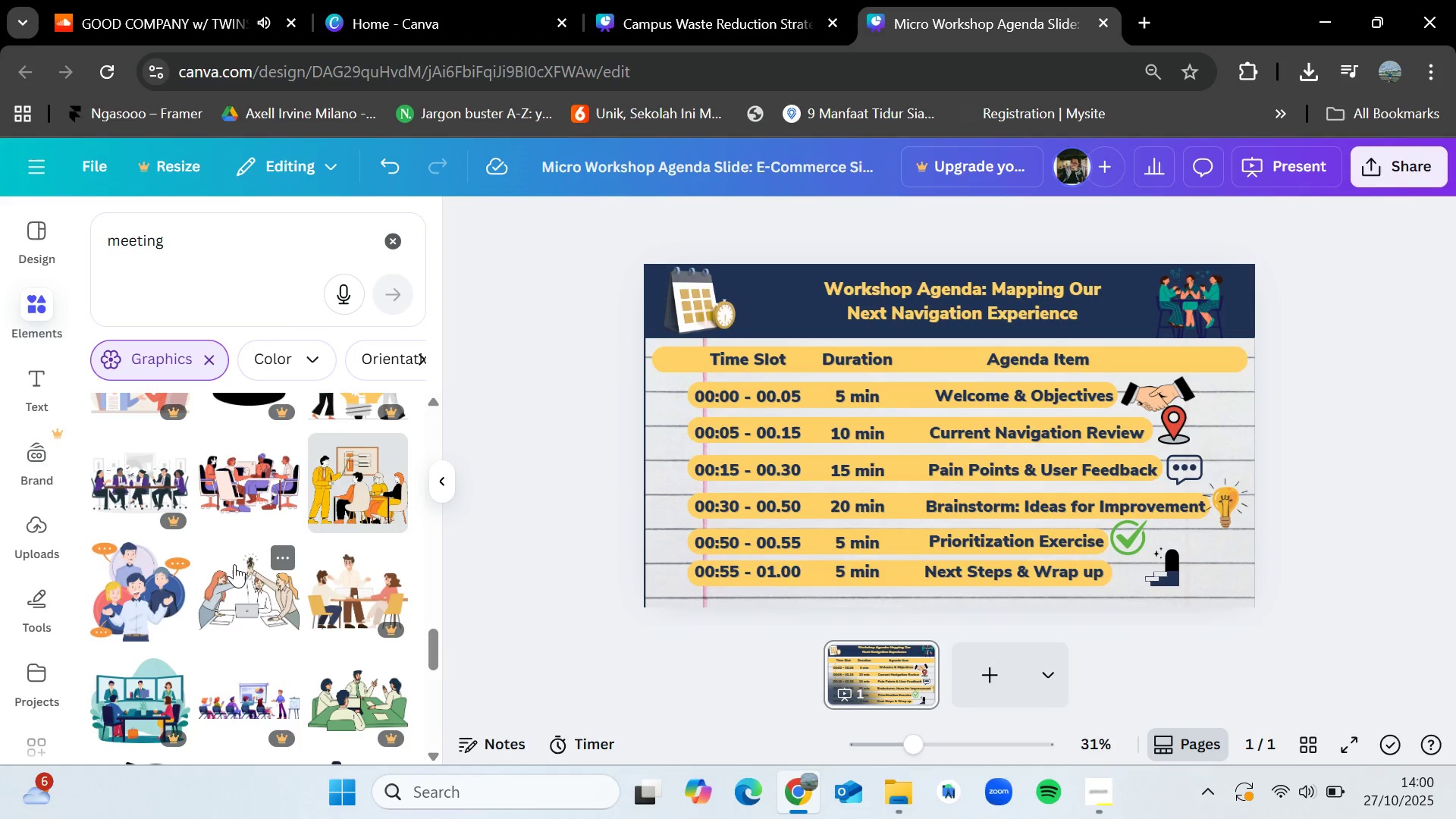 
key(VolumeDown)
 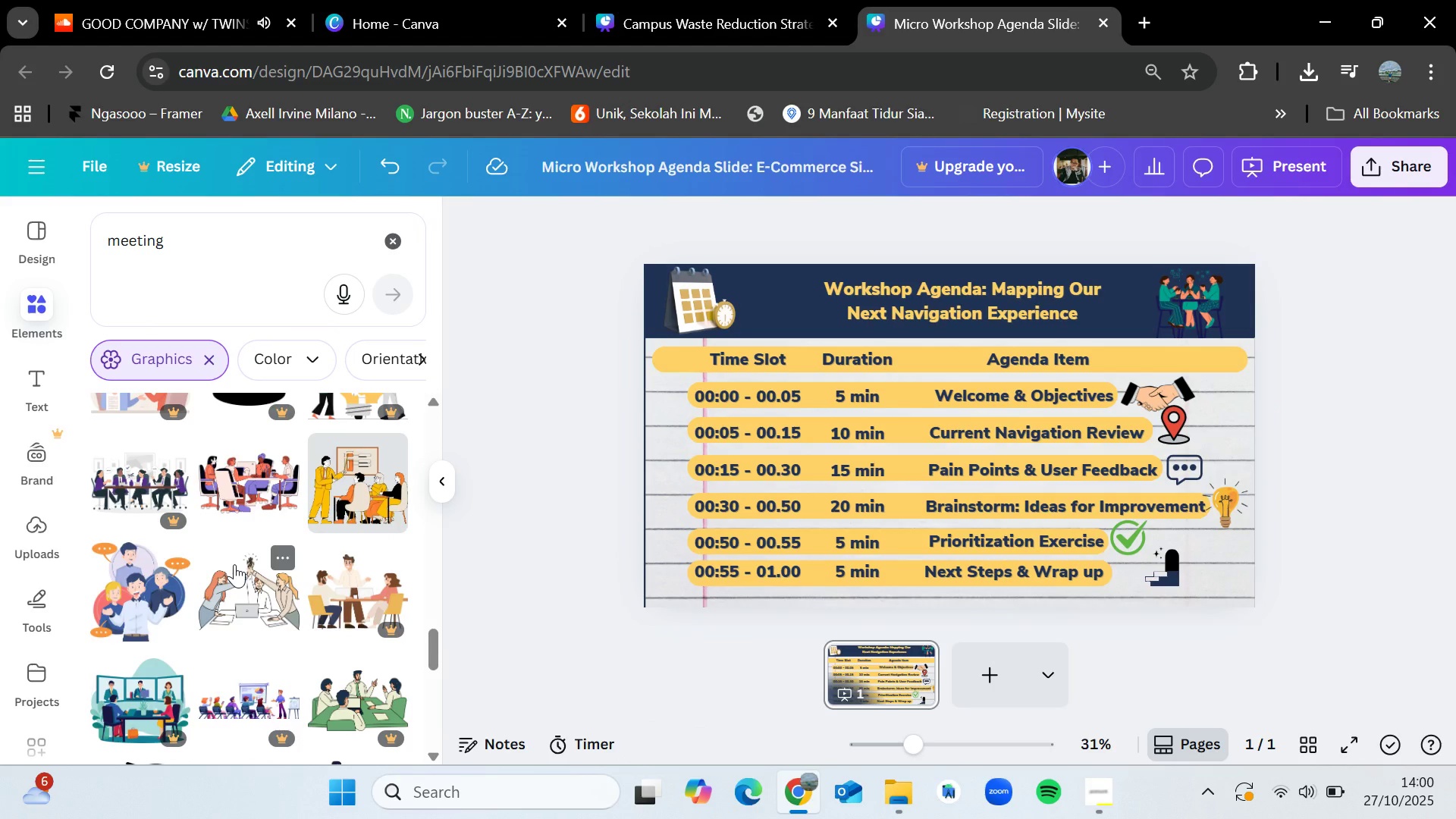 
scroll: coordinate [234, 564], scroll_direction: down, amount: 1.0
 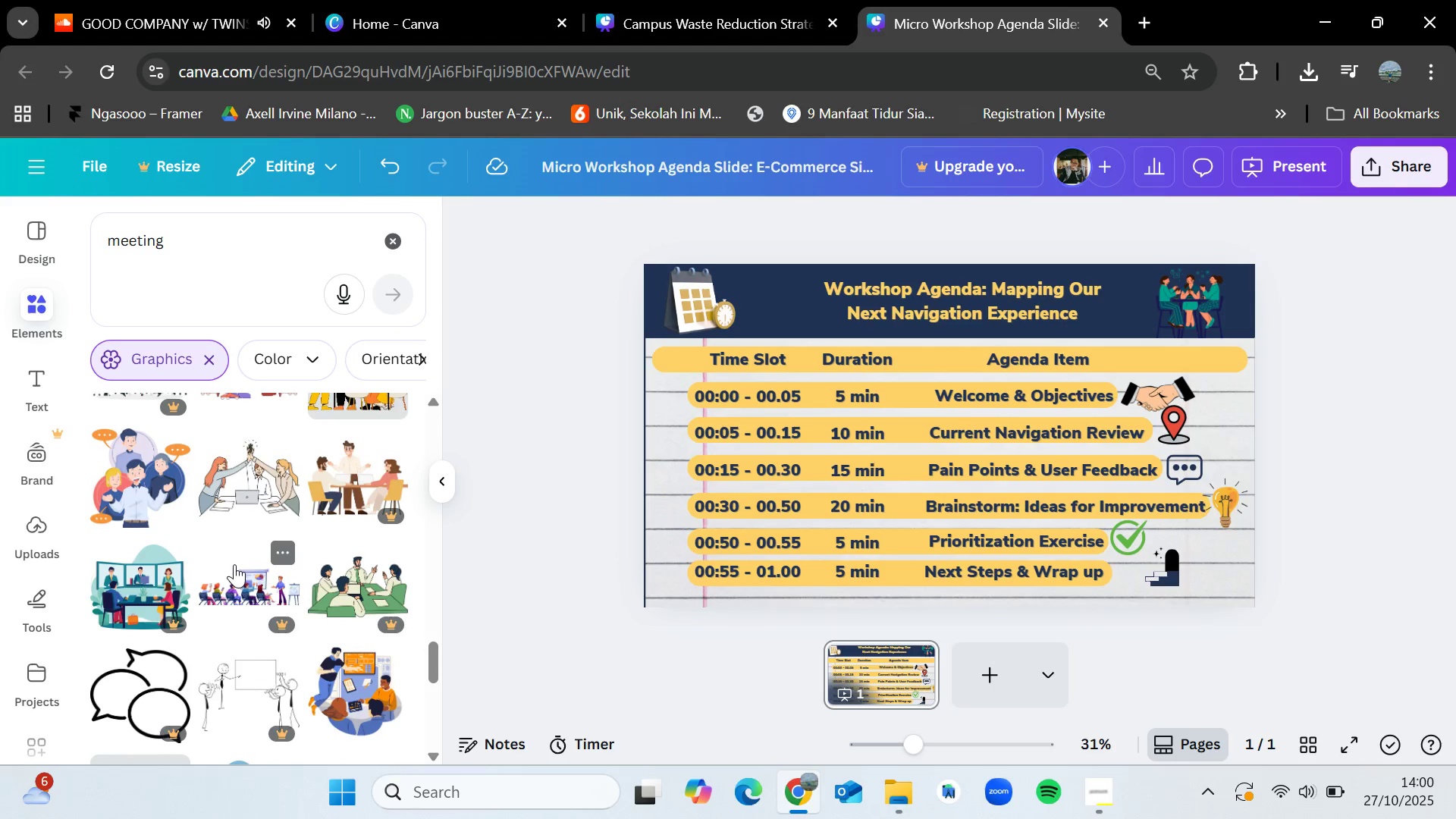 
wait(5.41)
 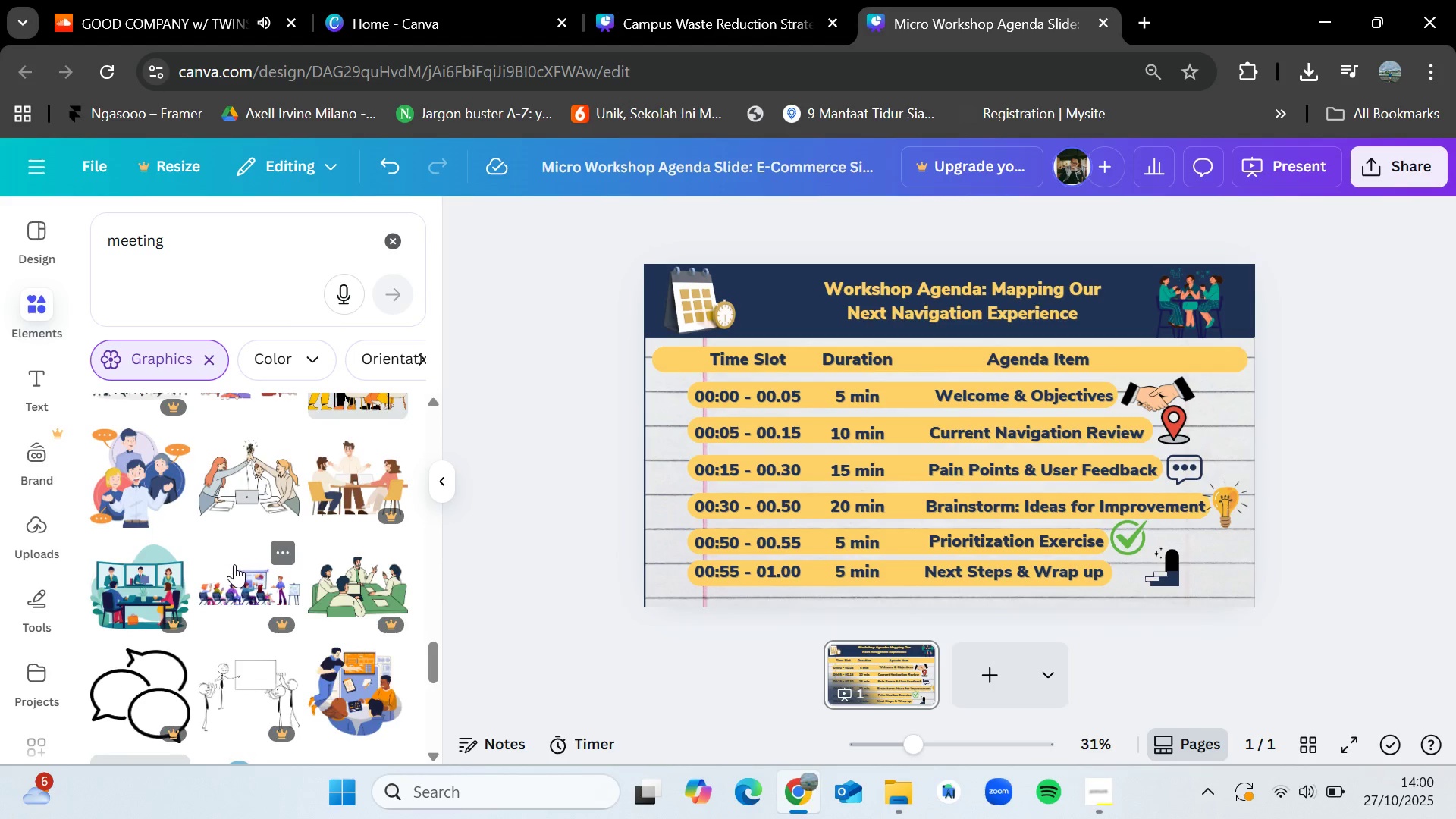 
scroll: coordinate [234, 564], scroll_direction: down, amount: 5.0
 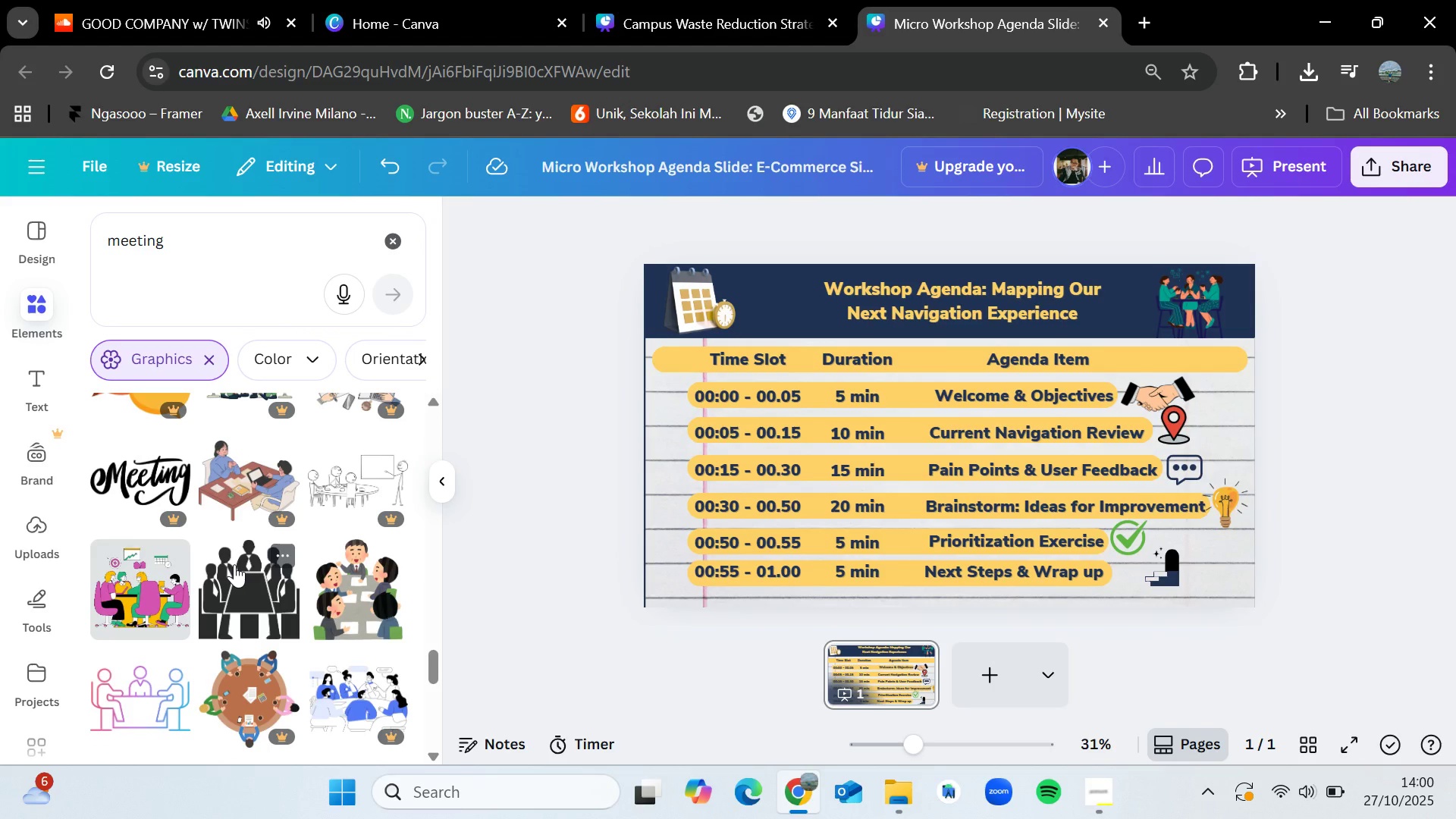 
wait(6.19)
 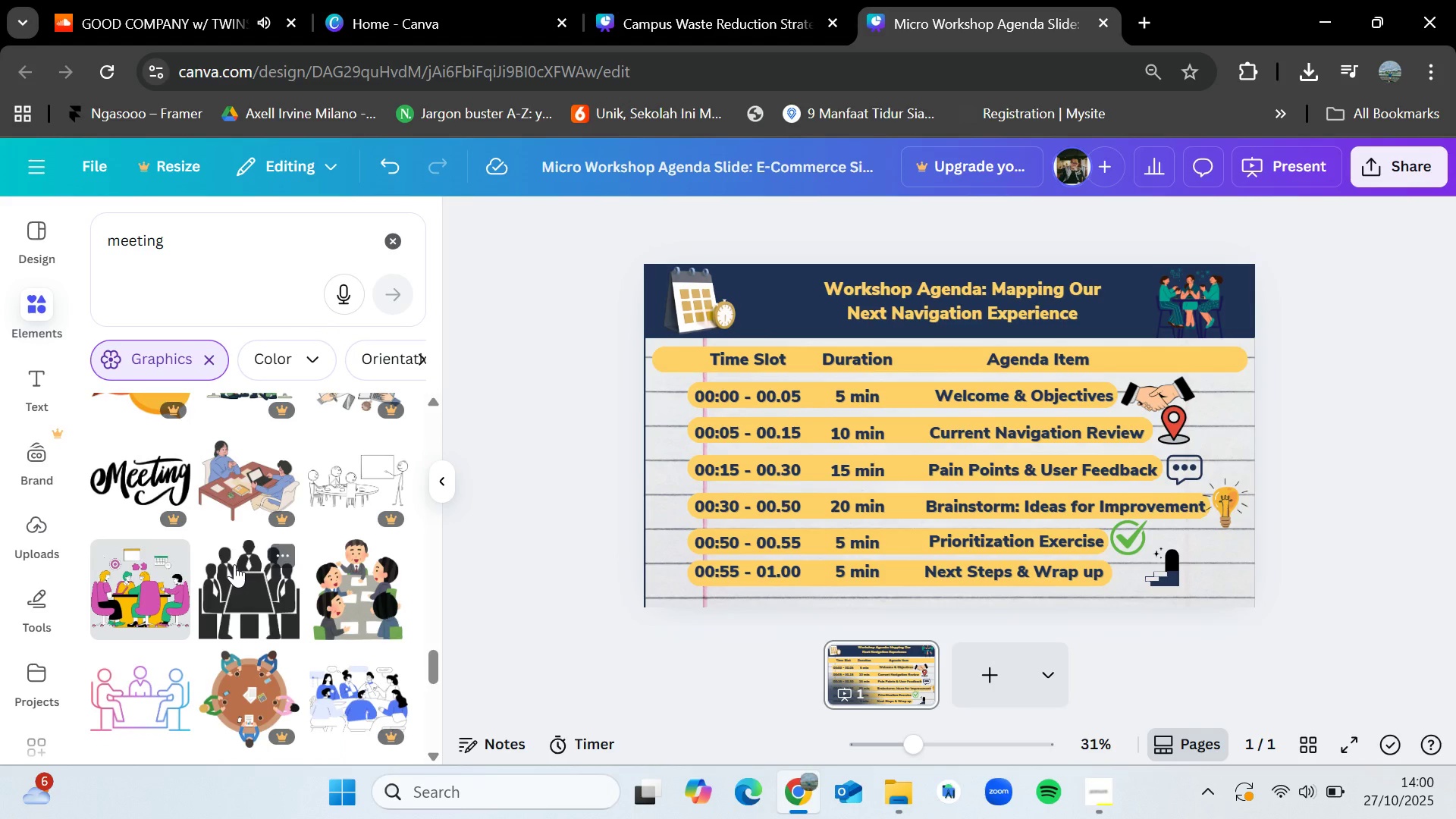 
scroll: coordinate [295, 542], scroll_direction: down, amount: 1.0
 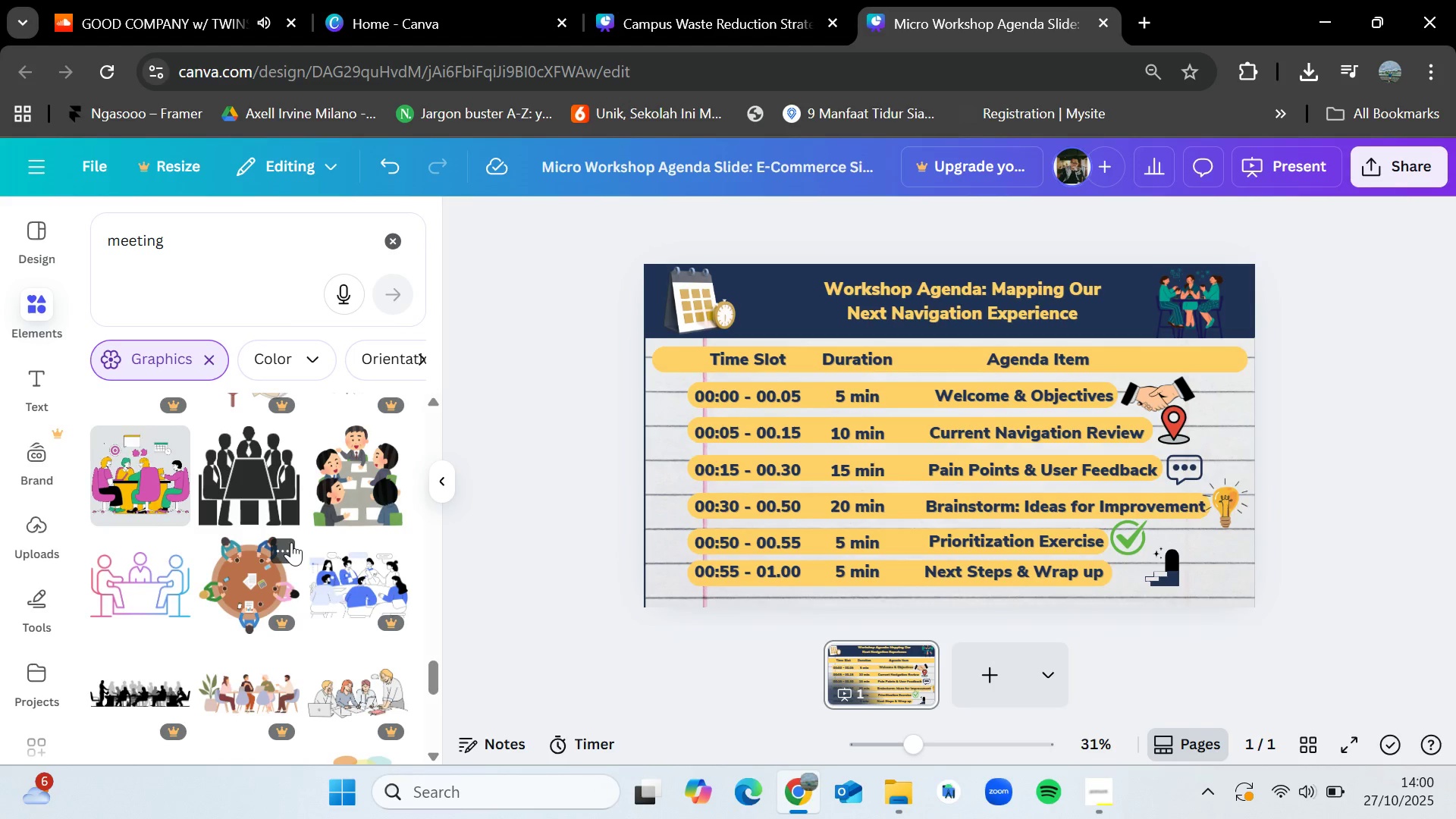 
wait(8.96)
 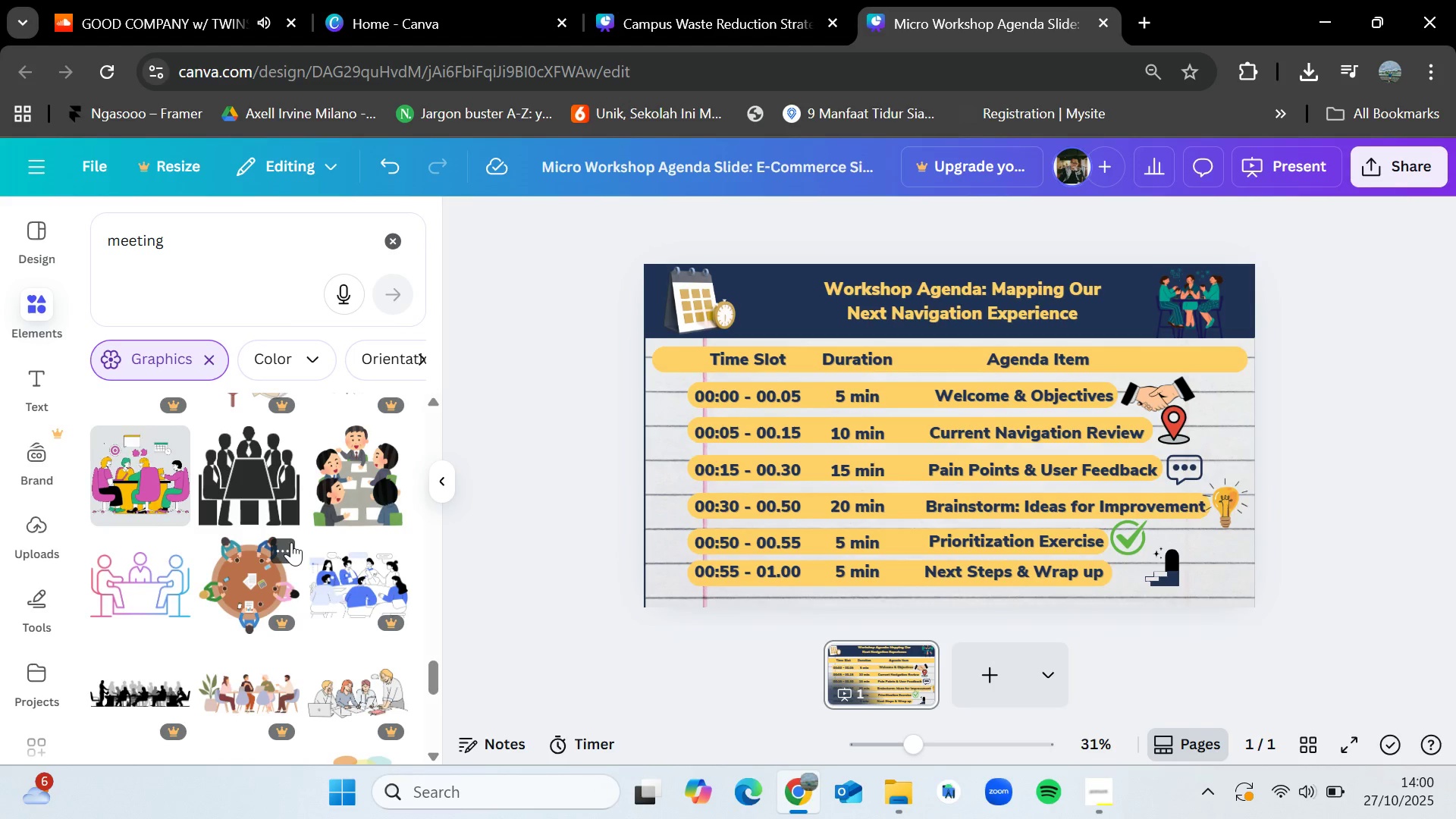 
scroll: coordinate [291, 542], scroll_direction: down, amount: 8.0
 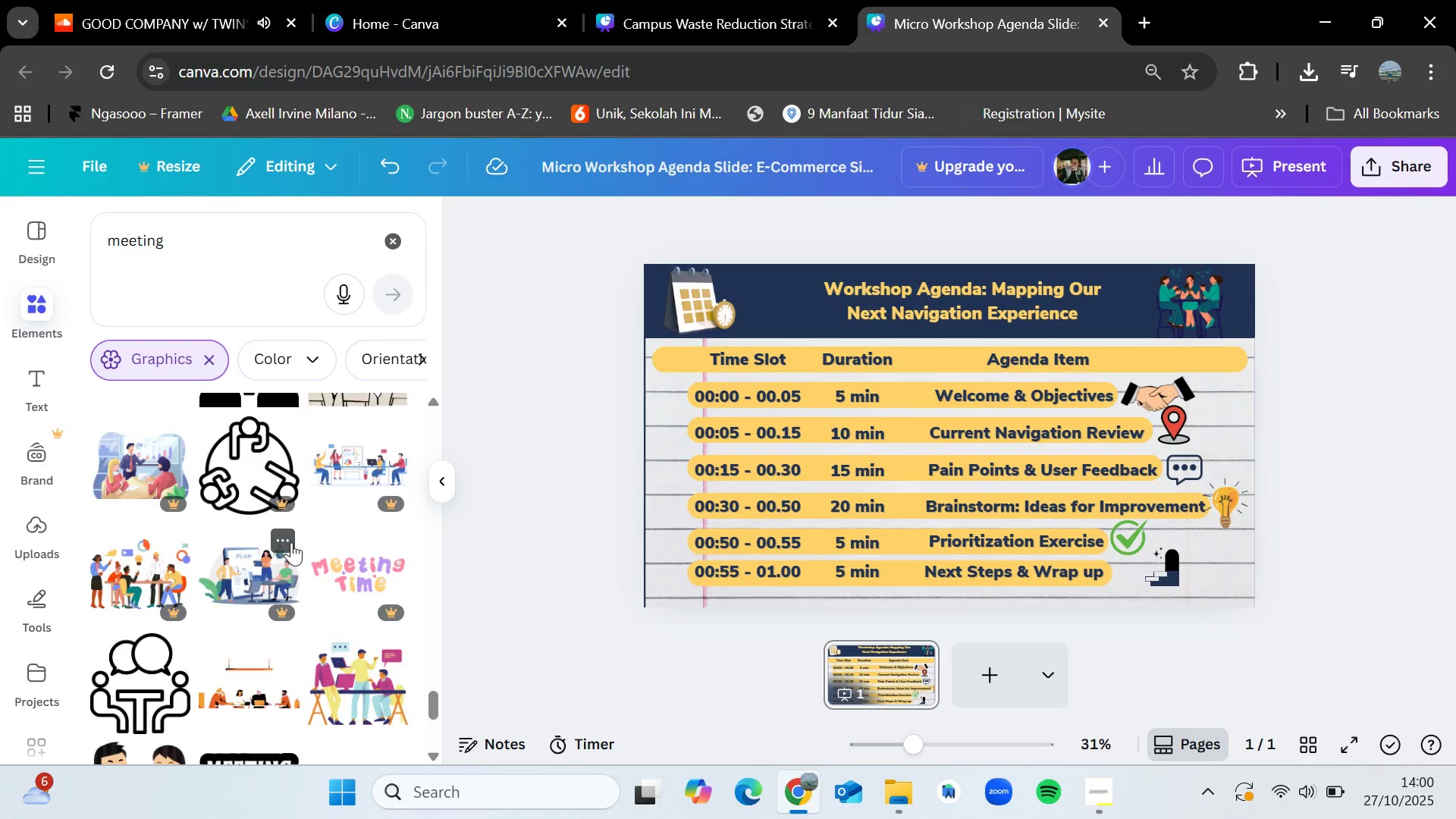 
wait(14.62)
 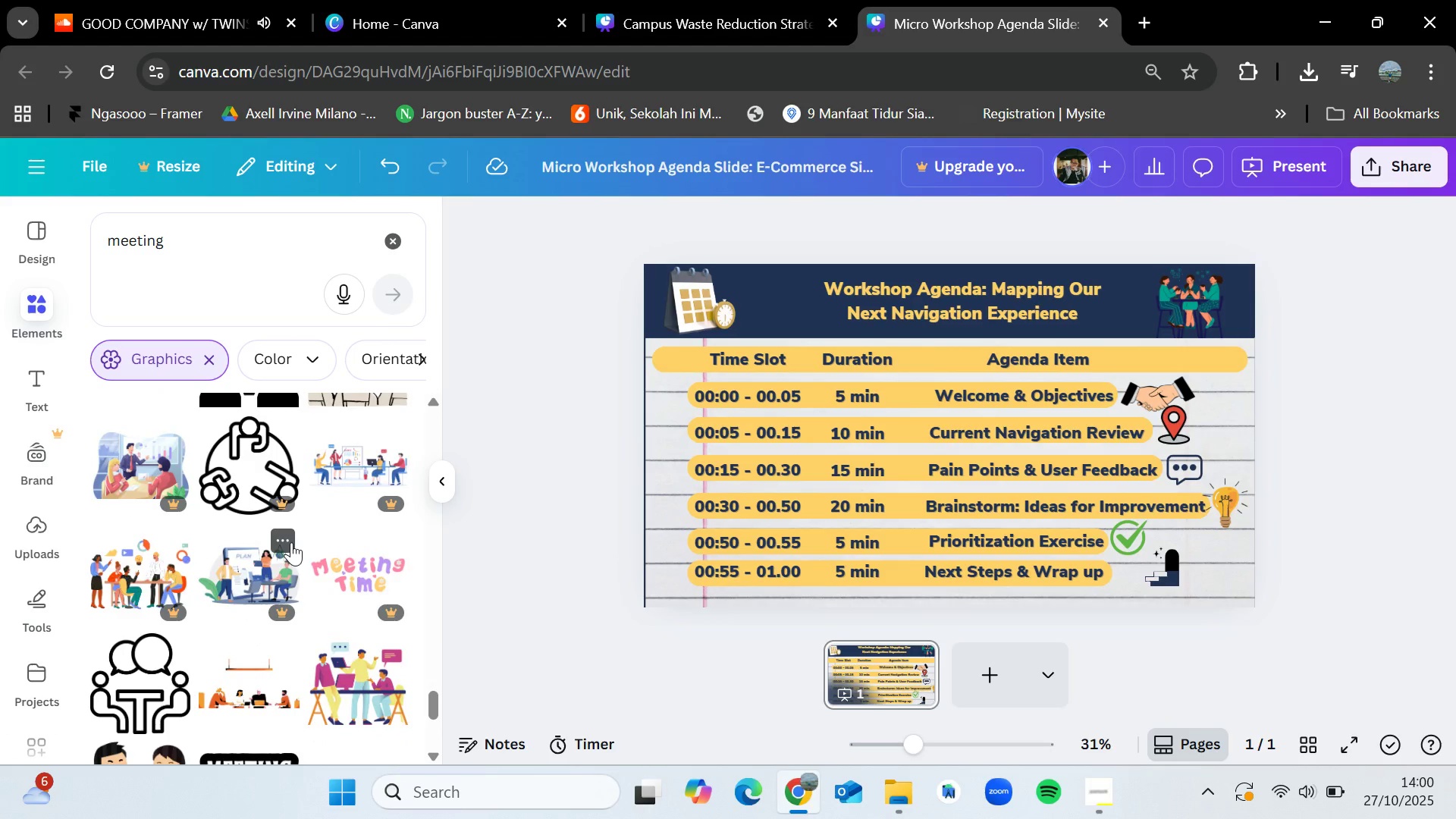 
scroll: coordinate [291, 542], scroll_direction: down, amount: 2.0
 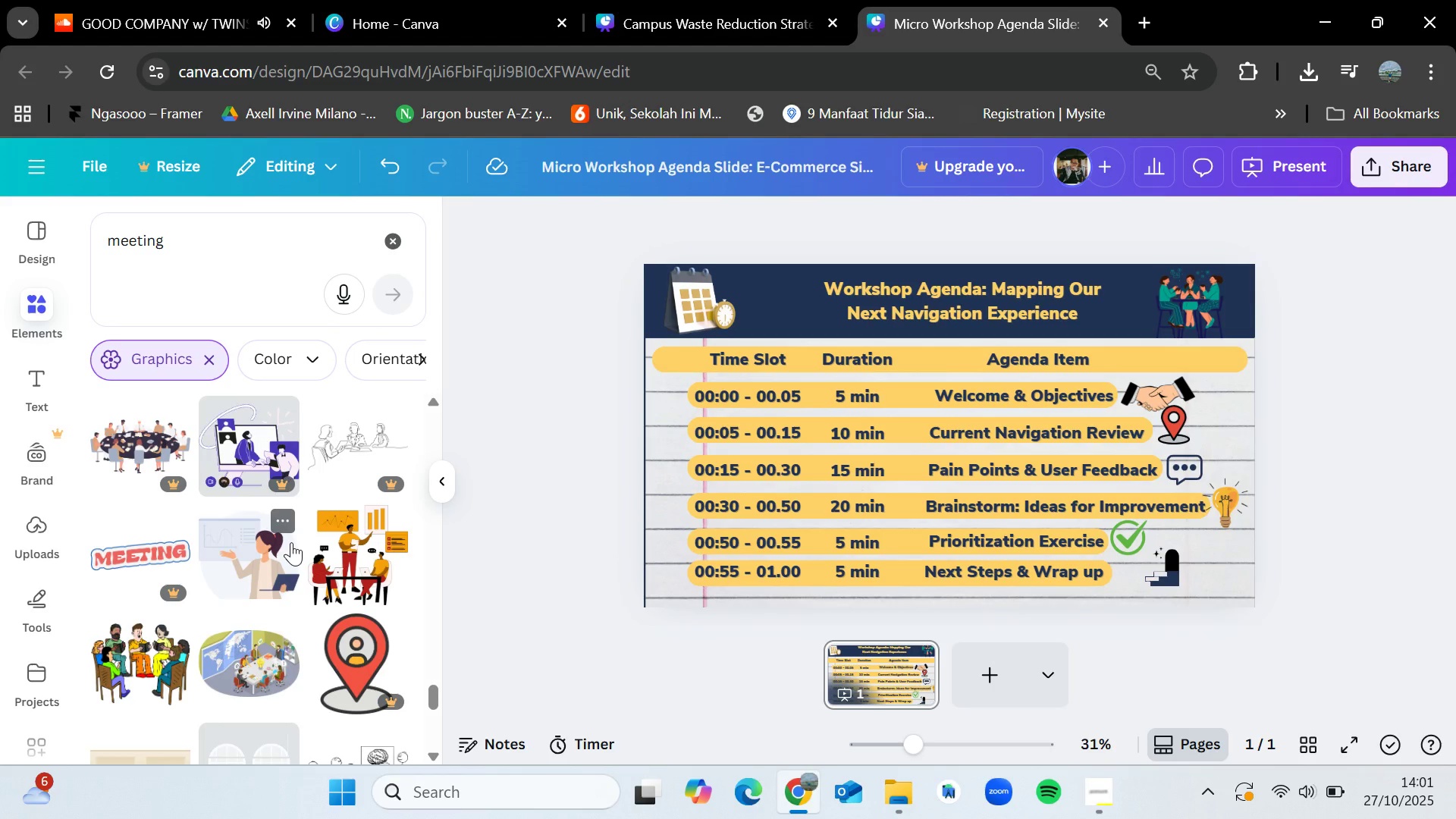 
wait(15.52)
 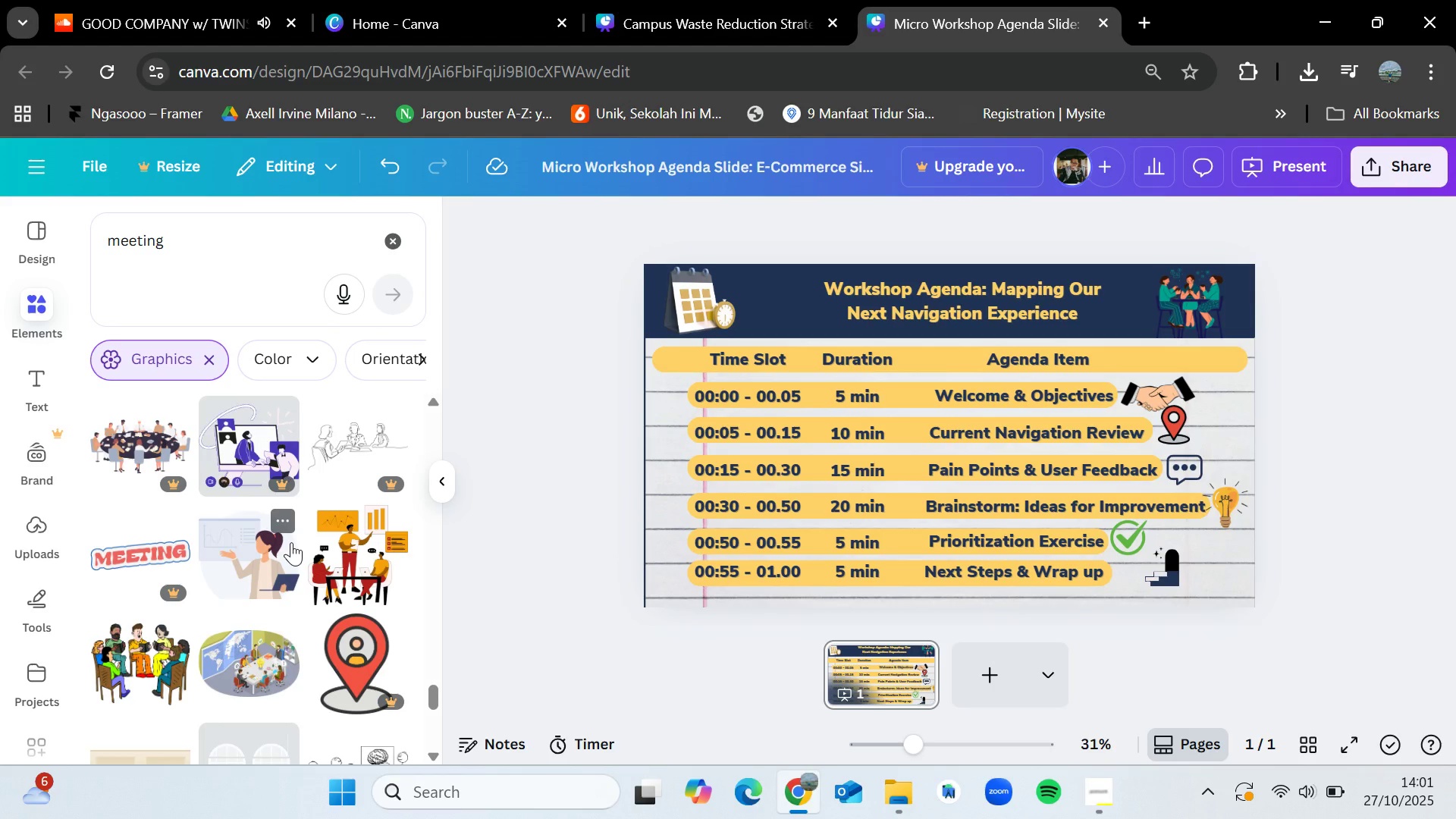 
left_click([1102, 789])